 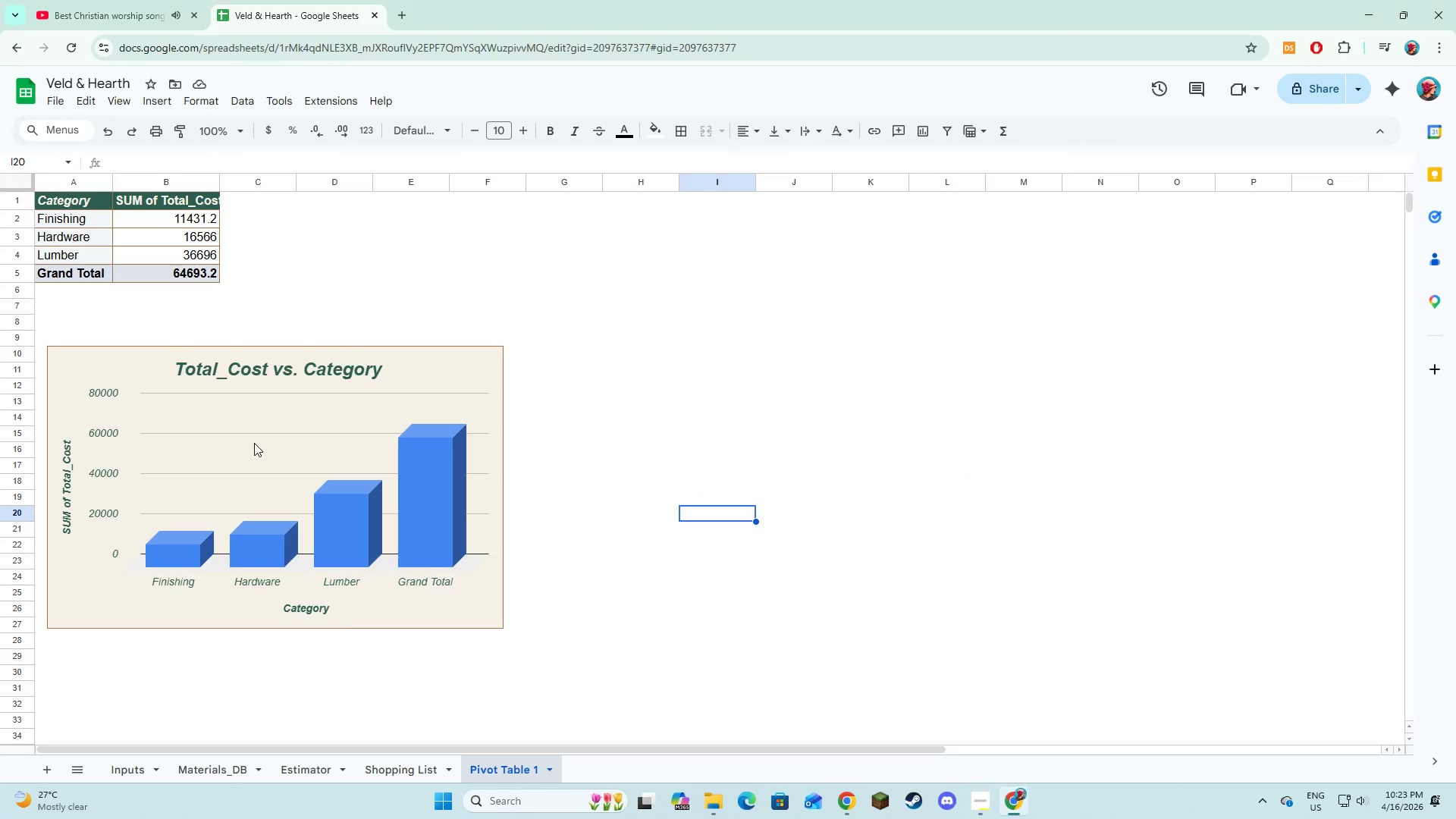 
key(Alt+Tab)
 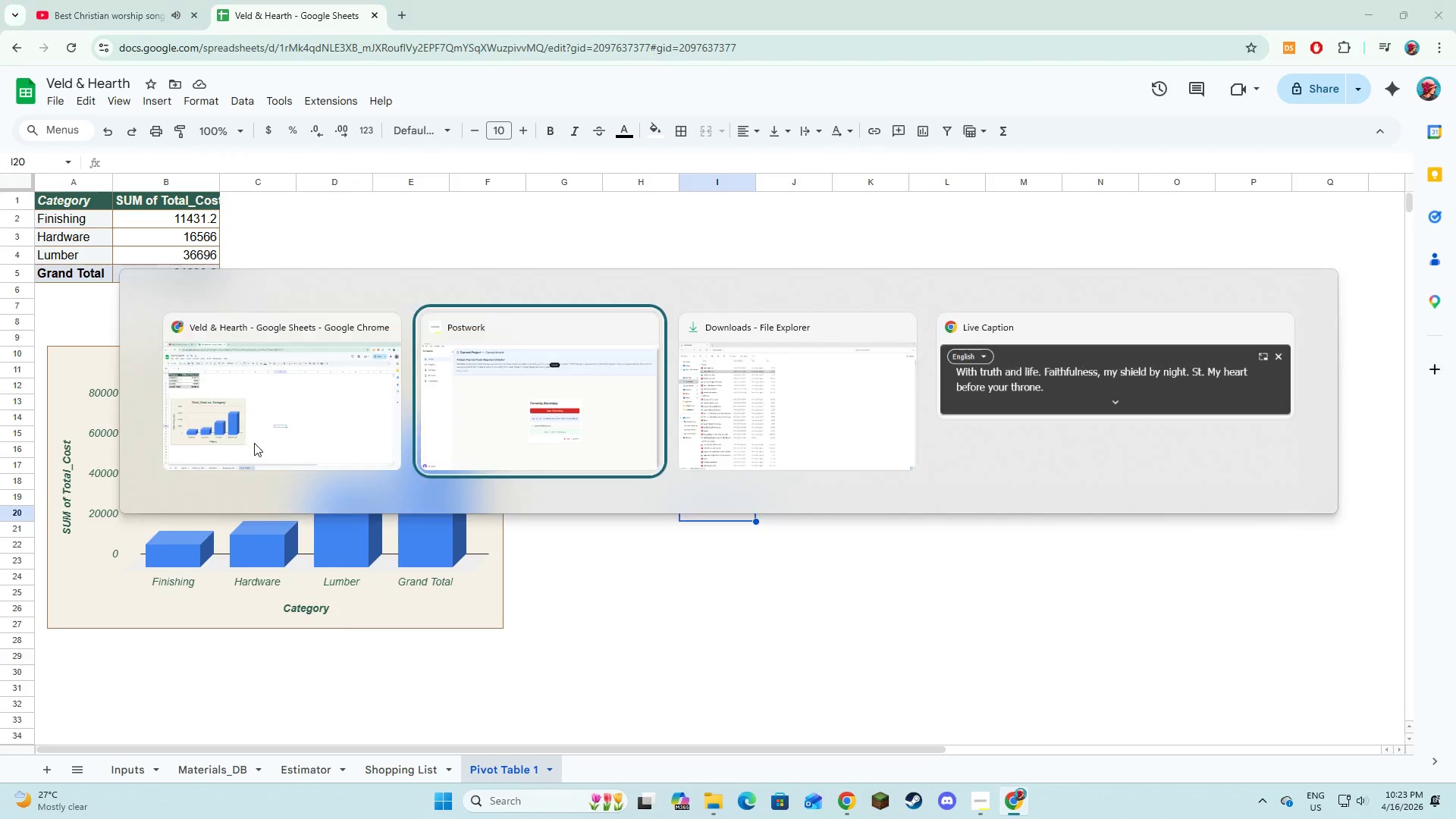 
key(Alt+Tab)
 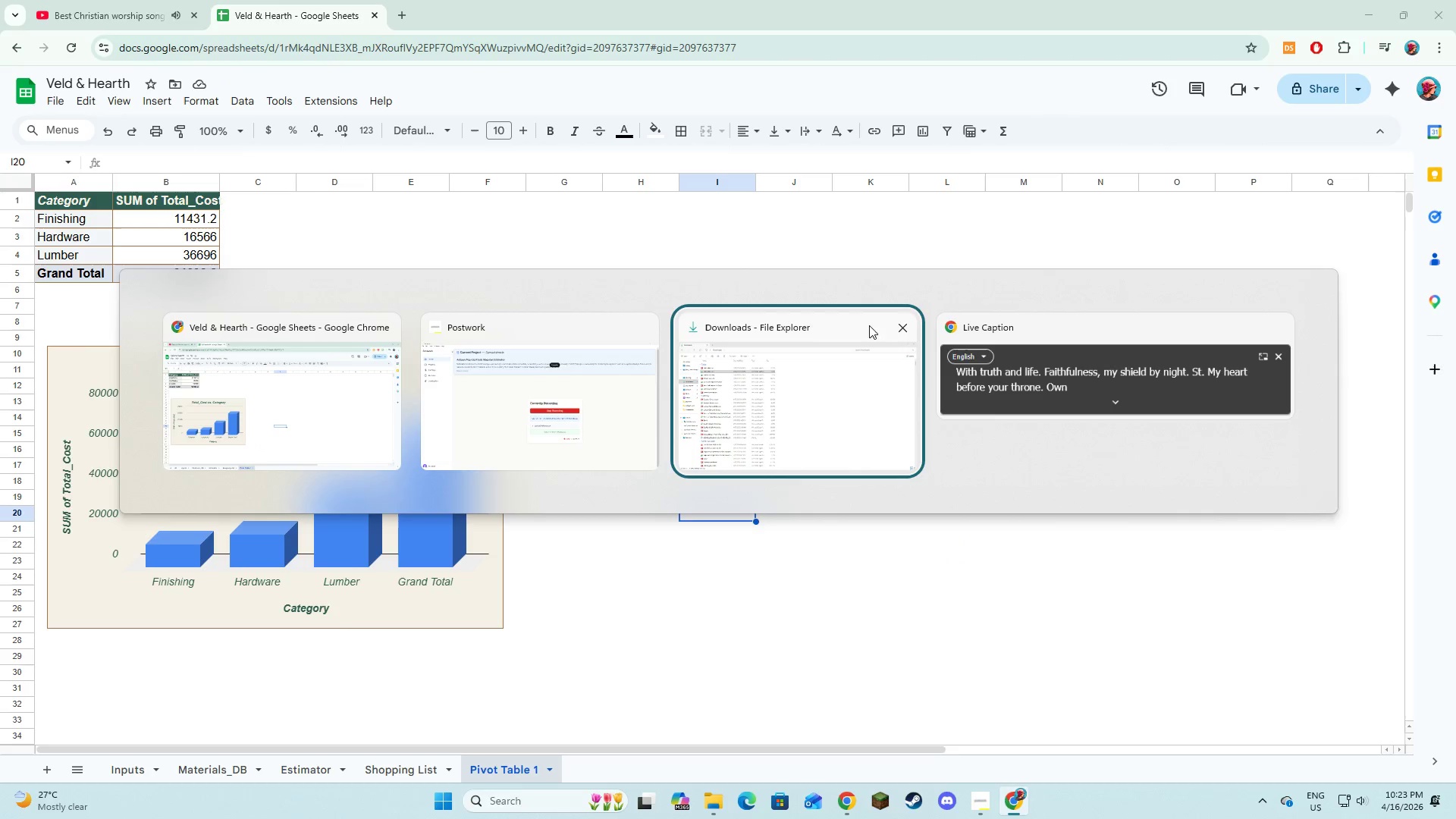 
left_click([902, 328])
 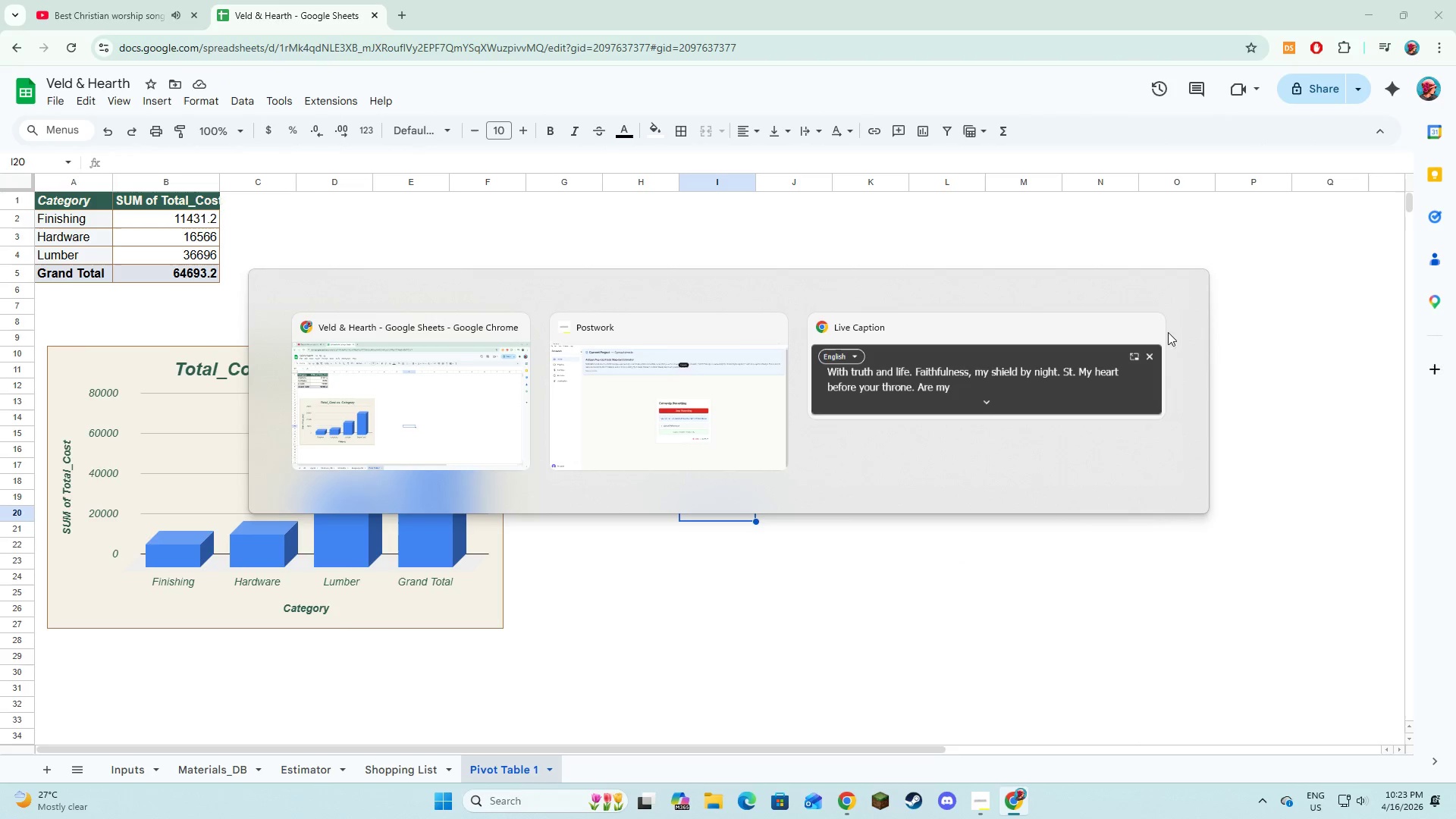 
left_click([1156, 332])
 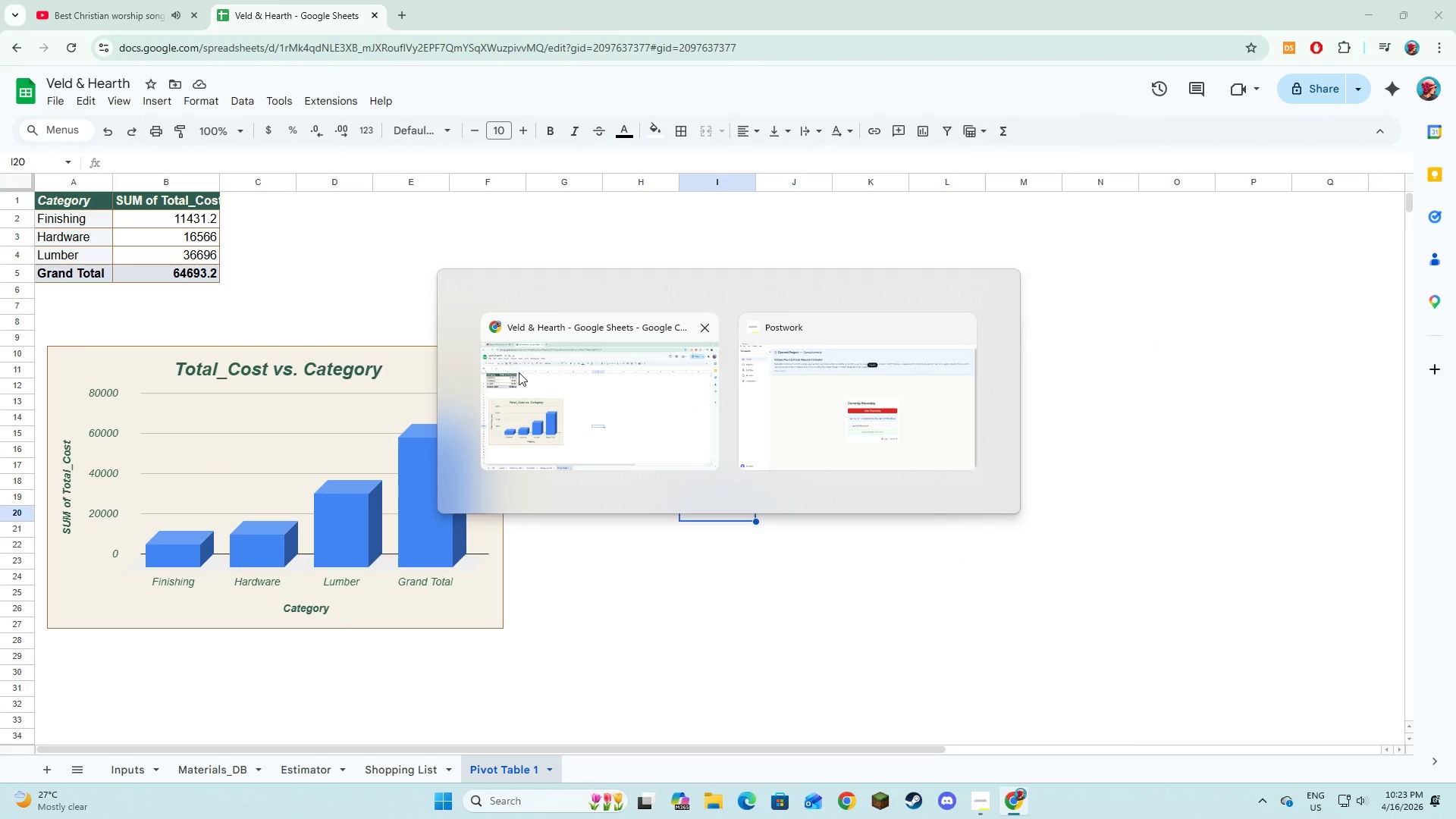 
left_click([582, 384])
 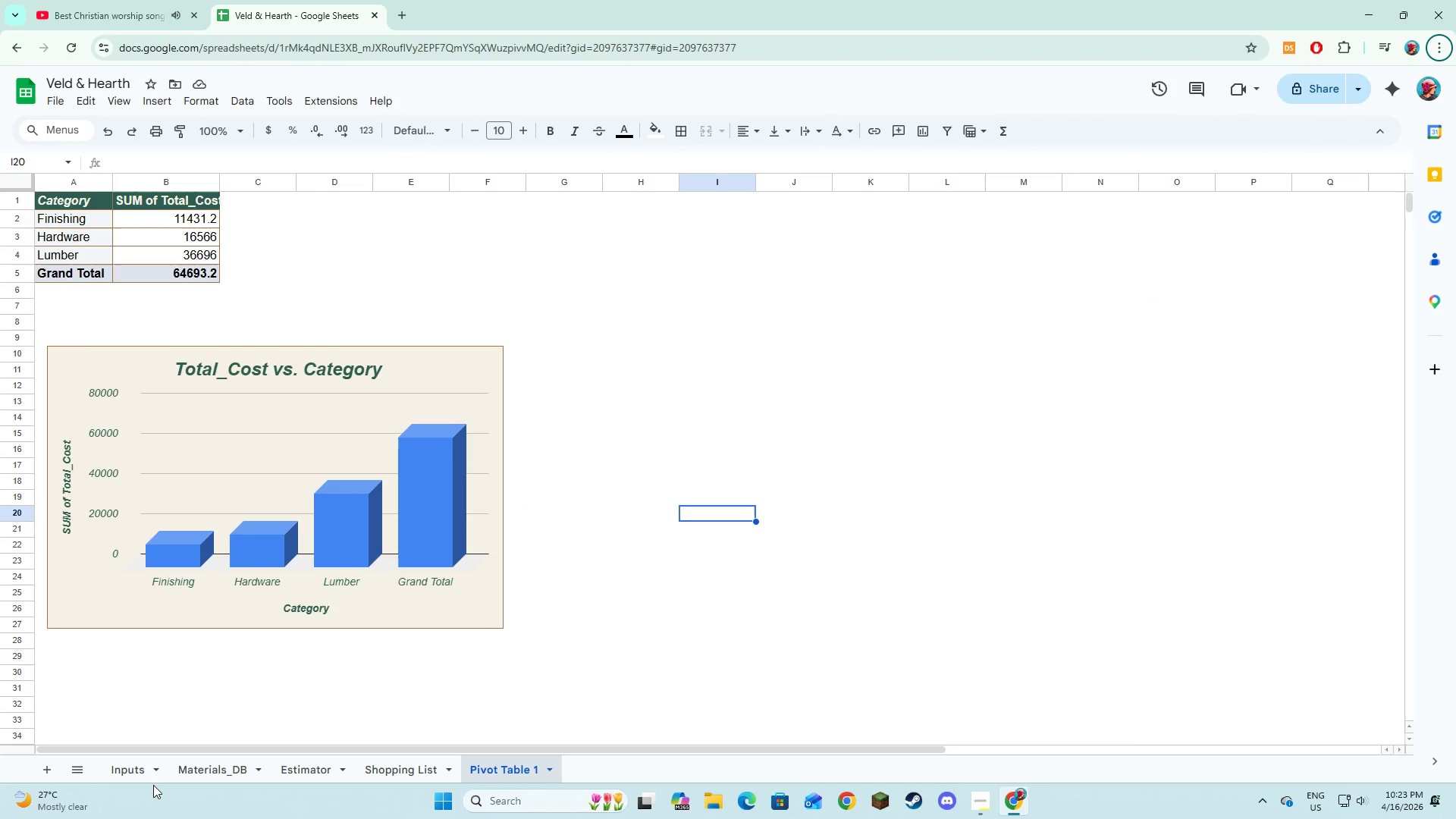 
left_click([130, 777])
 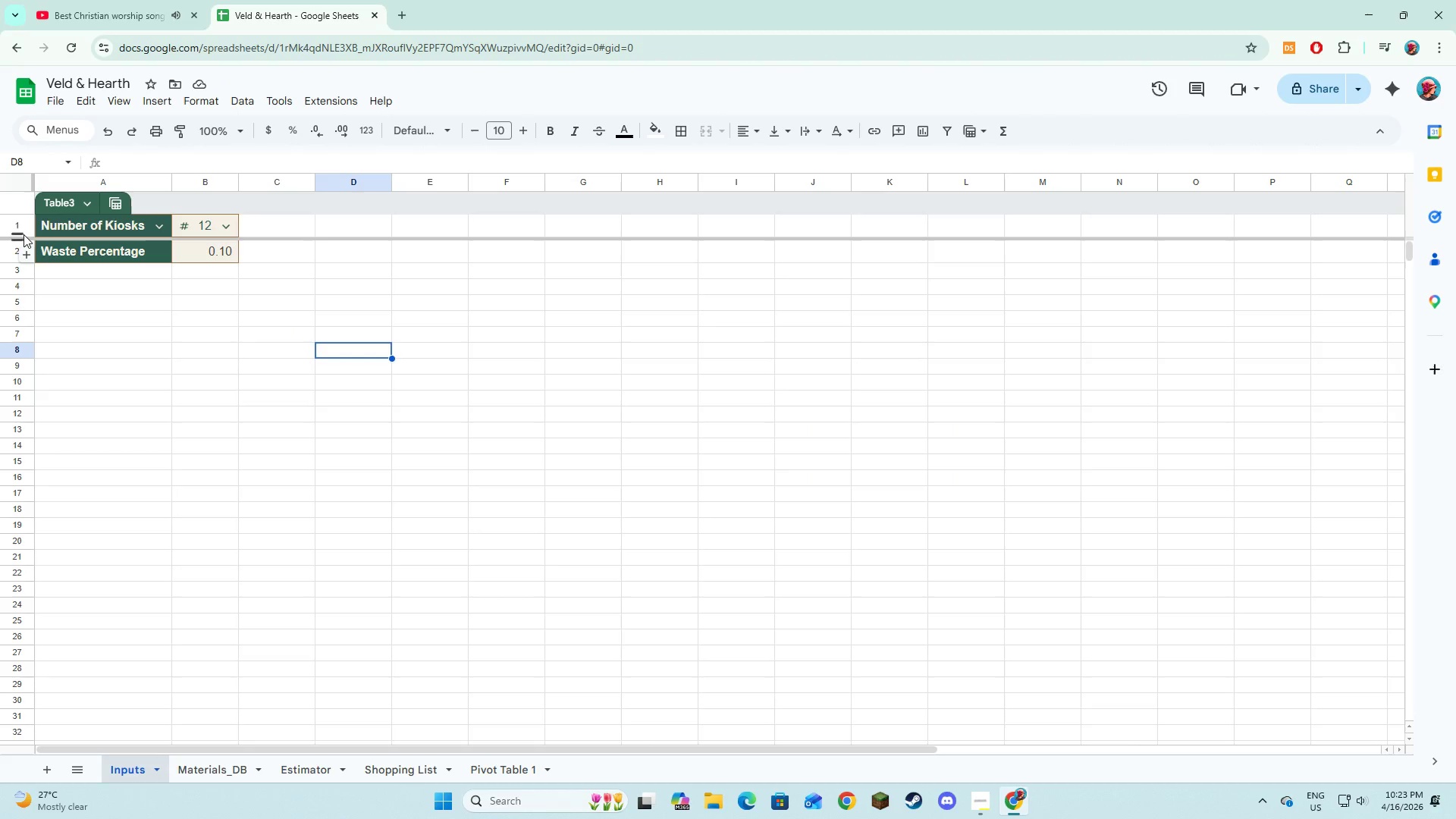 
left_click([22, 229])
 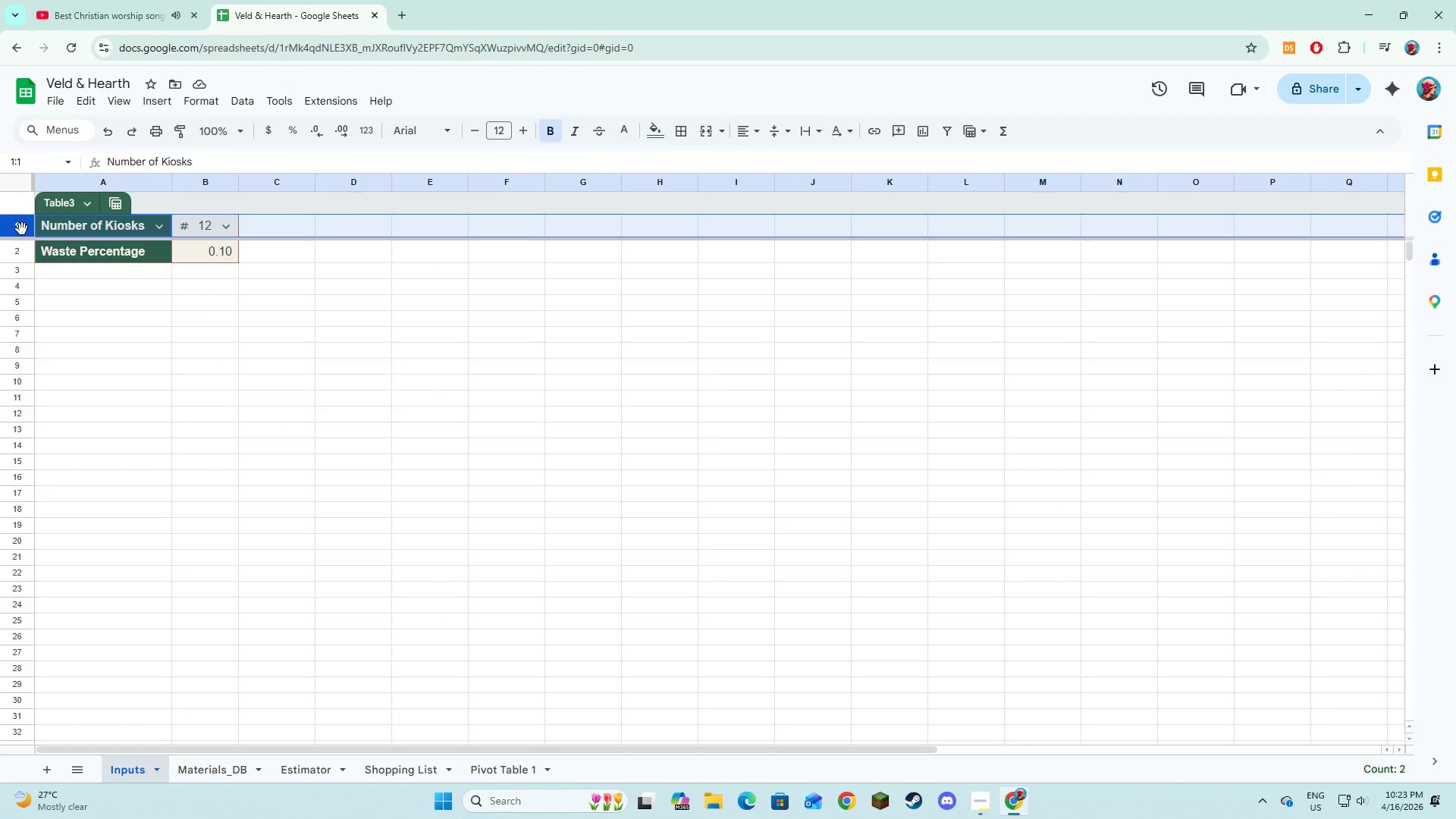 
right_click([22, 229])
 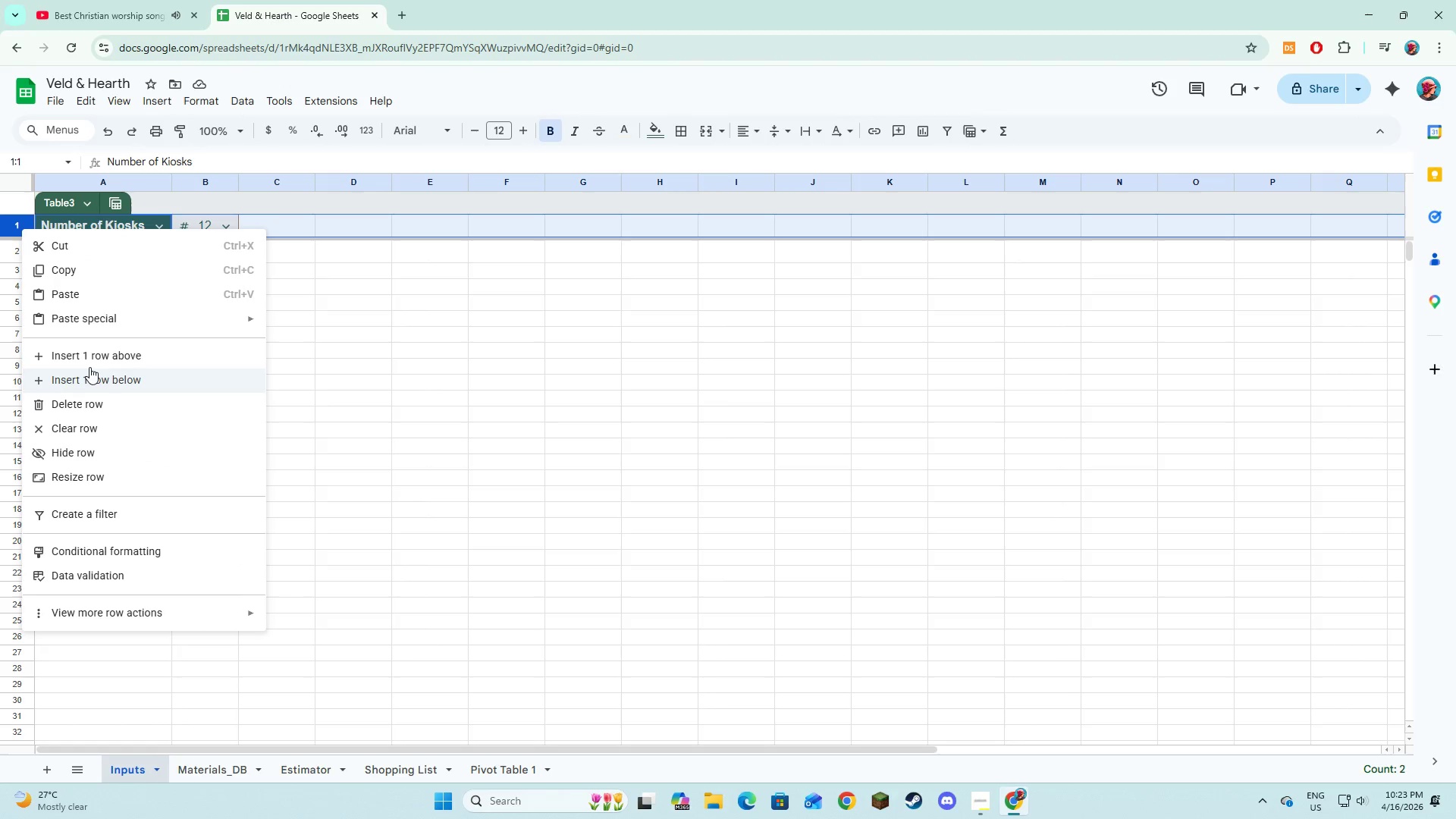 
left_click([95, 359])
 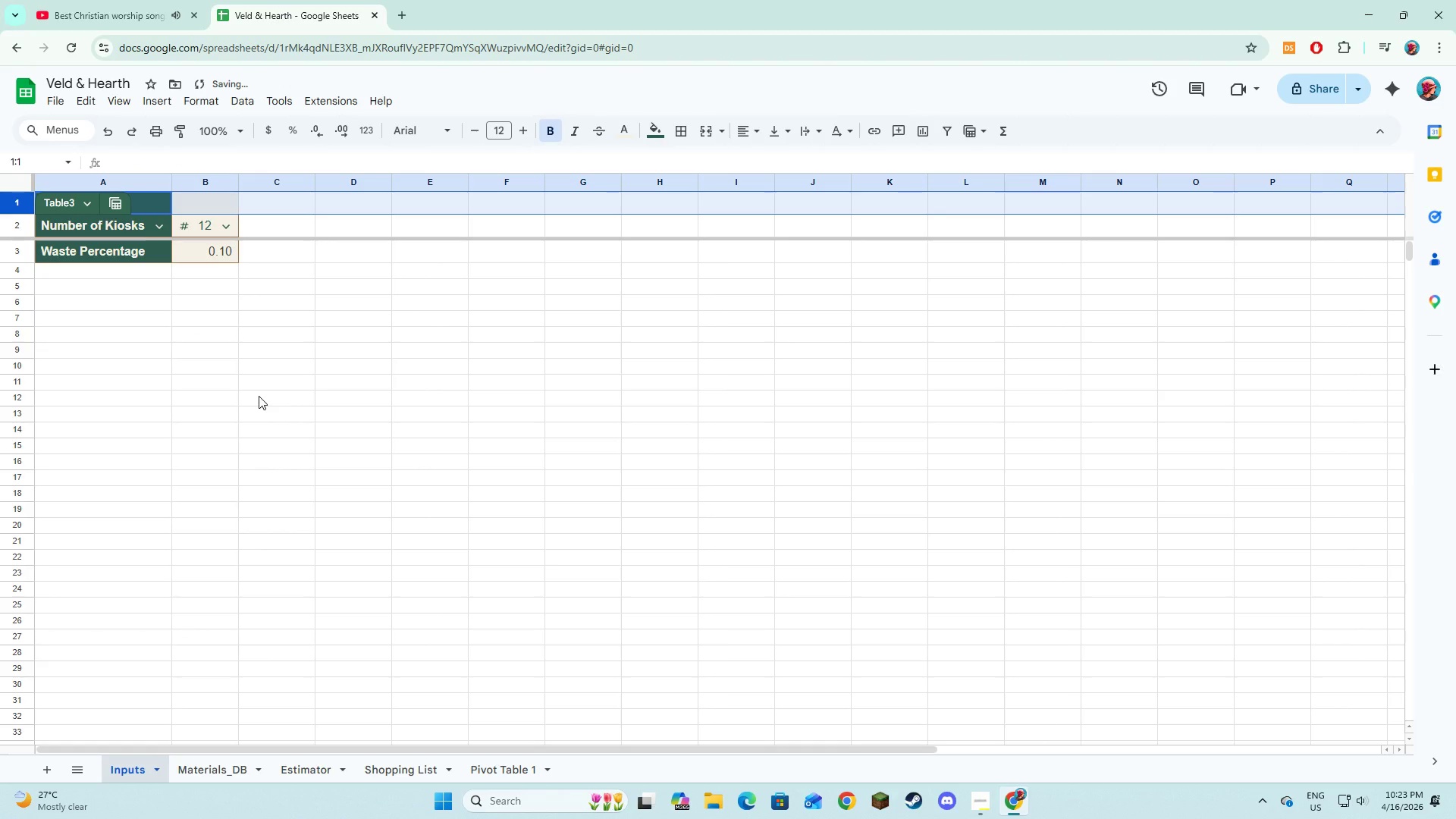 
left_click([259, 396])
 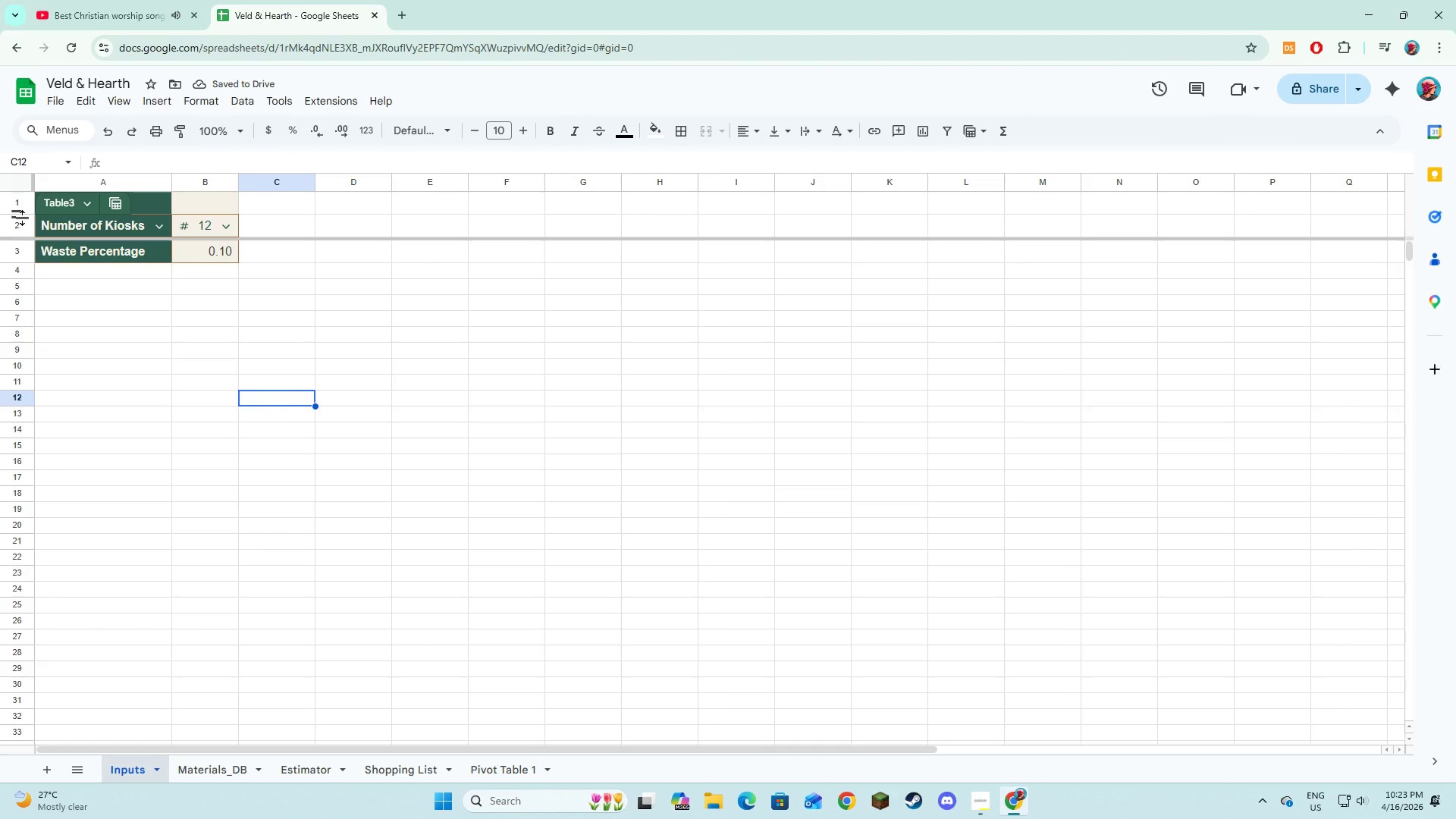 
left_click([24, 212])
 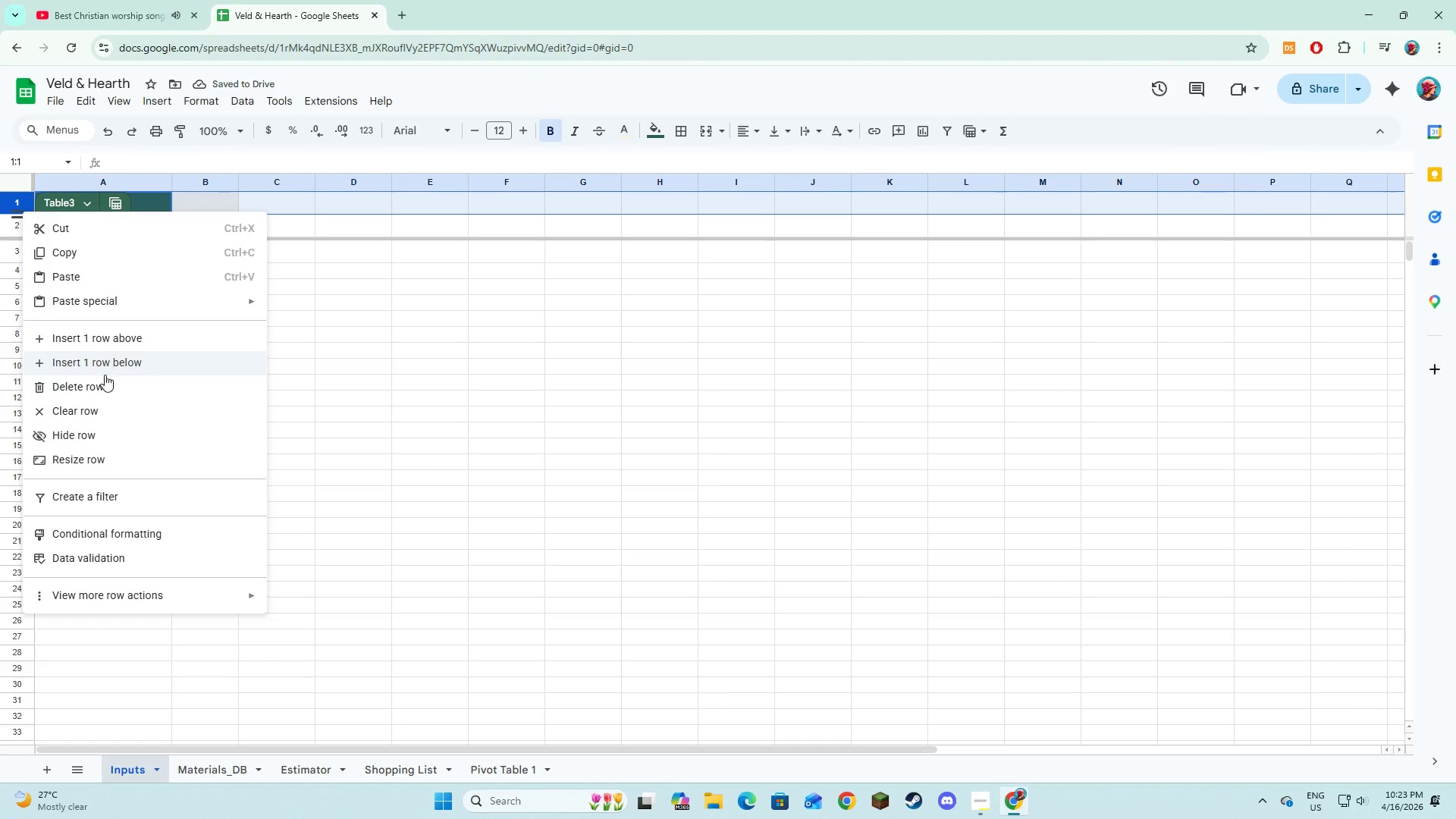 
left_click([112, 347])
 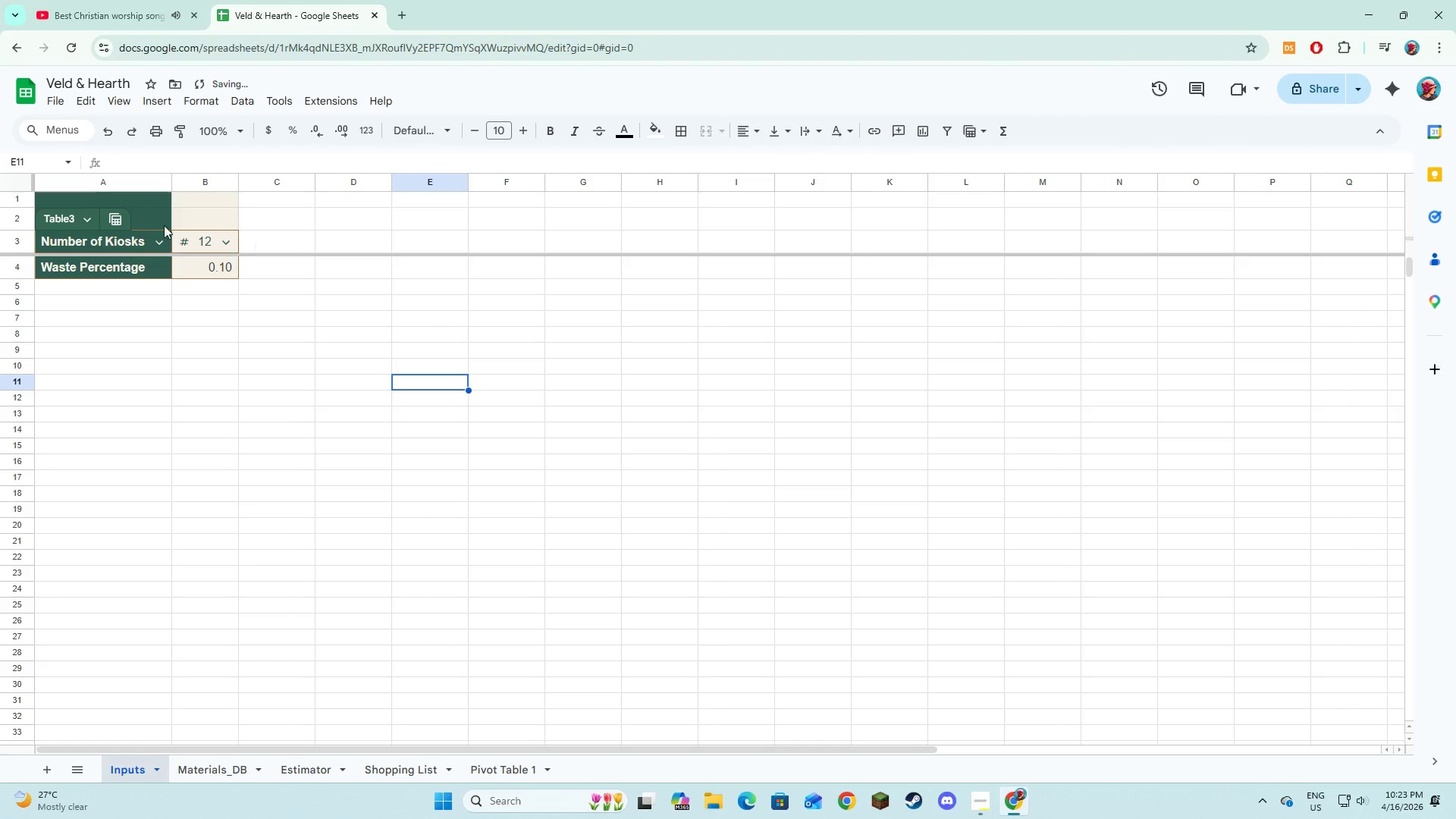 
left_click_drag(start_coordinate=[158, 221], to_coordinate=[179, 222])
 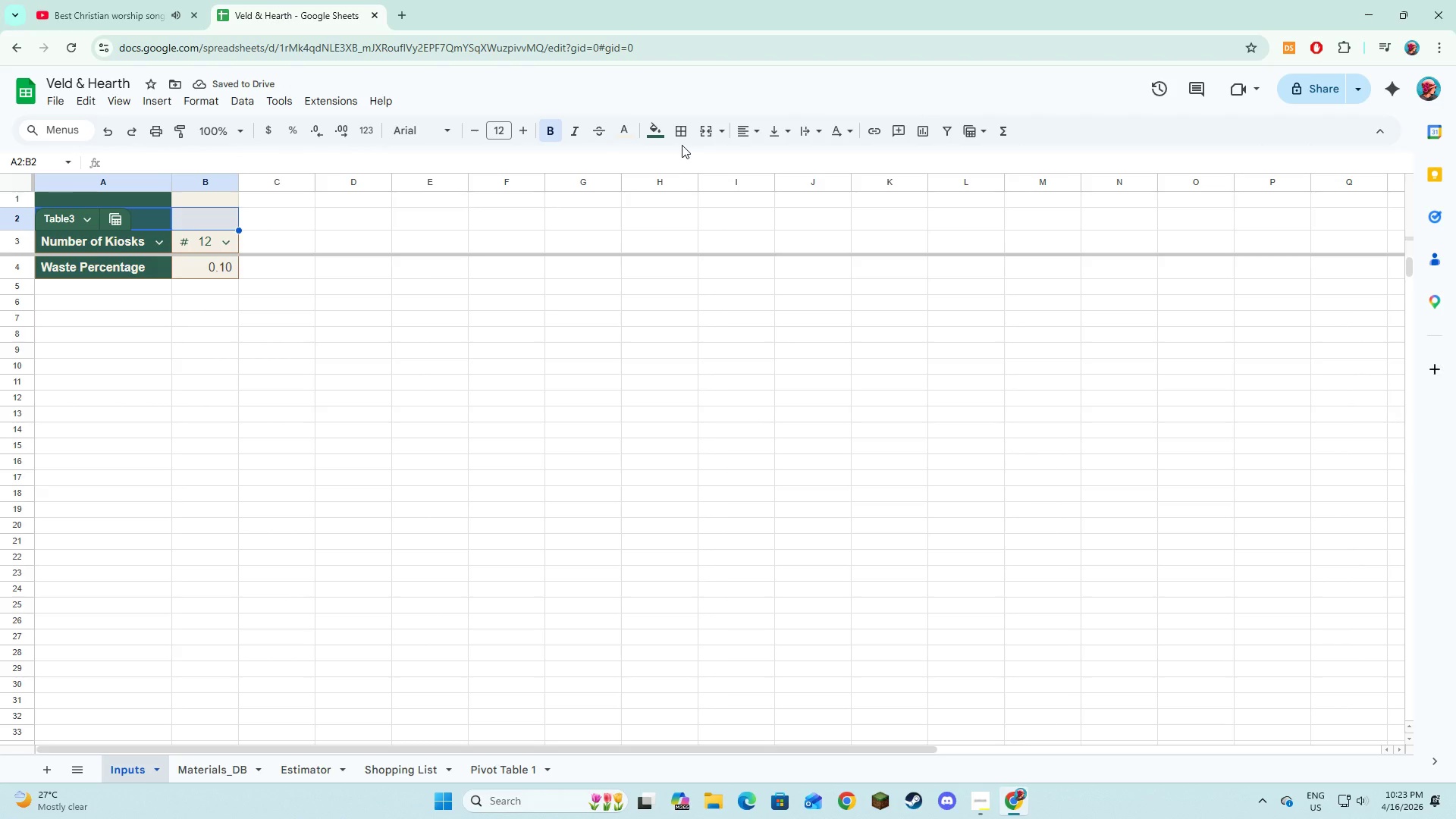 
left_click([681, 132])
 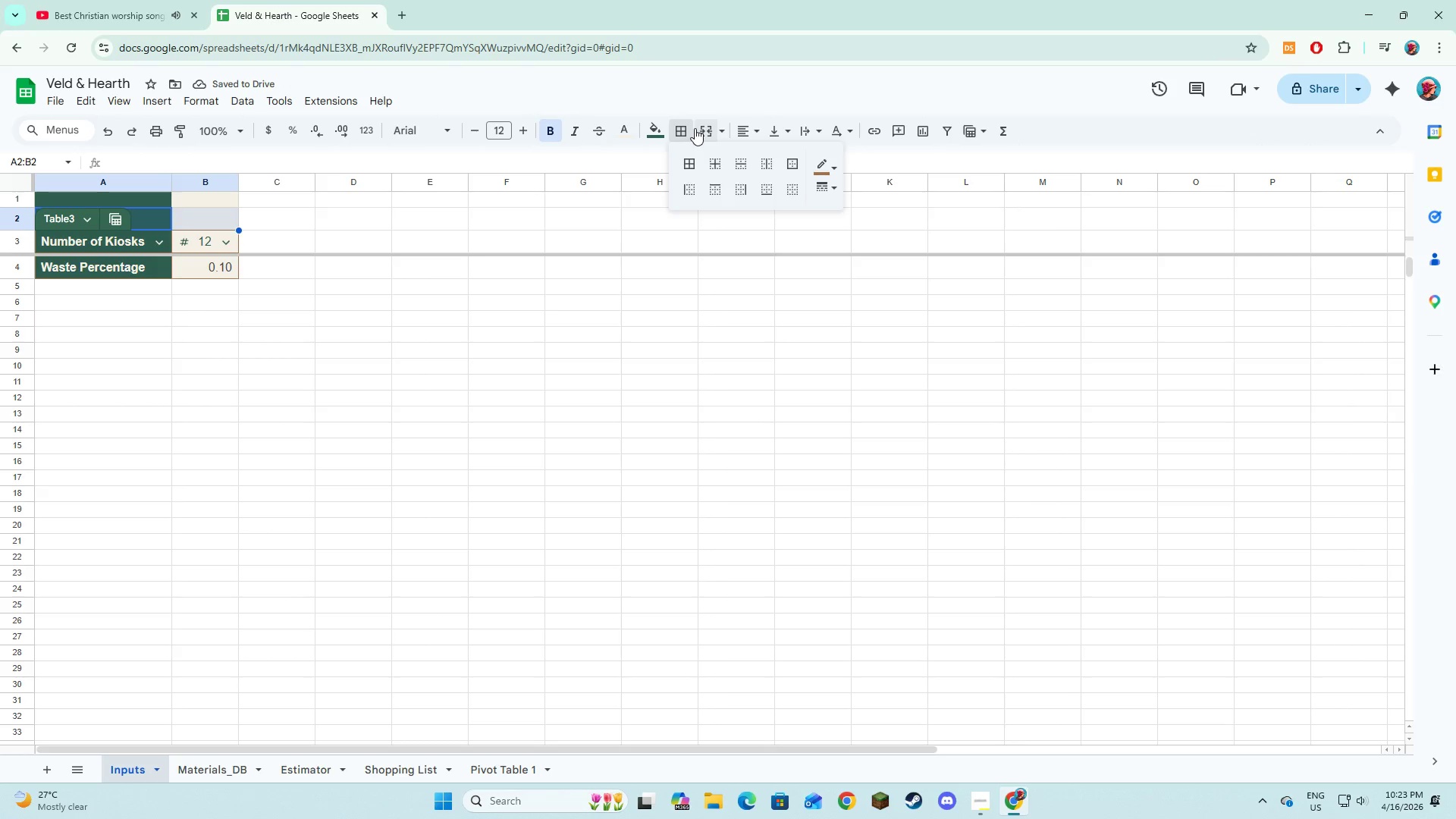 
left_click([695, 128])
 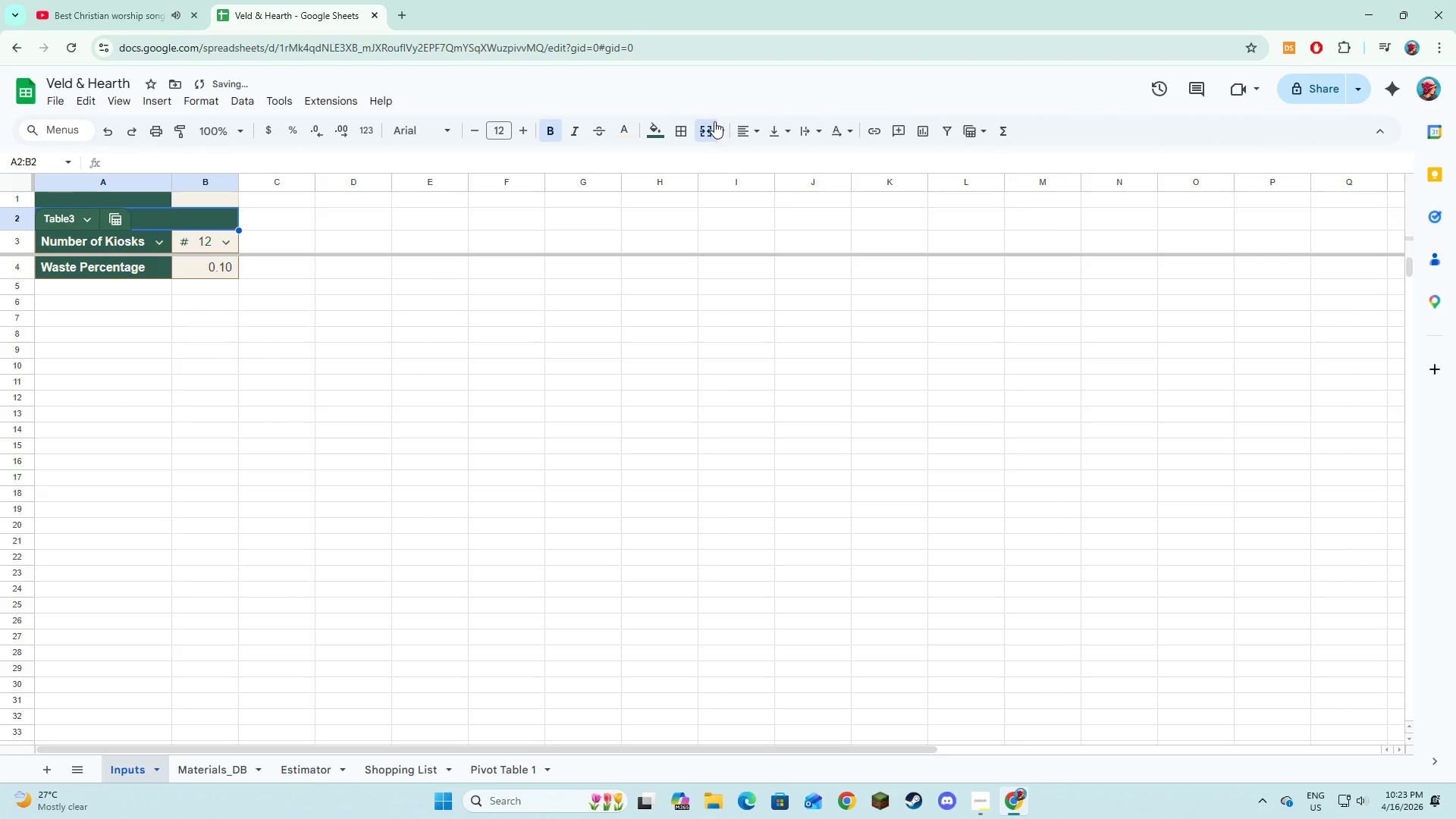 
left_click([657, 123])
 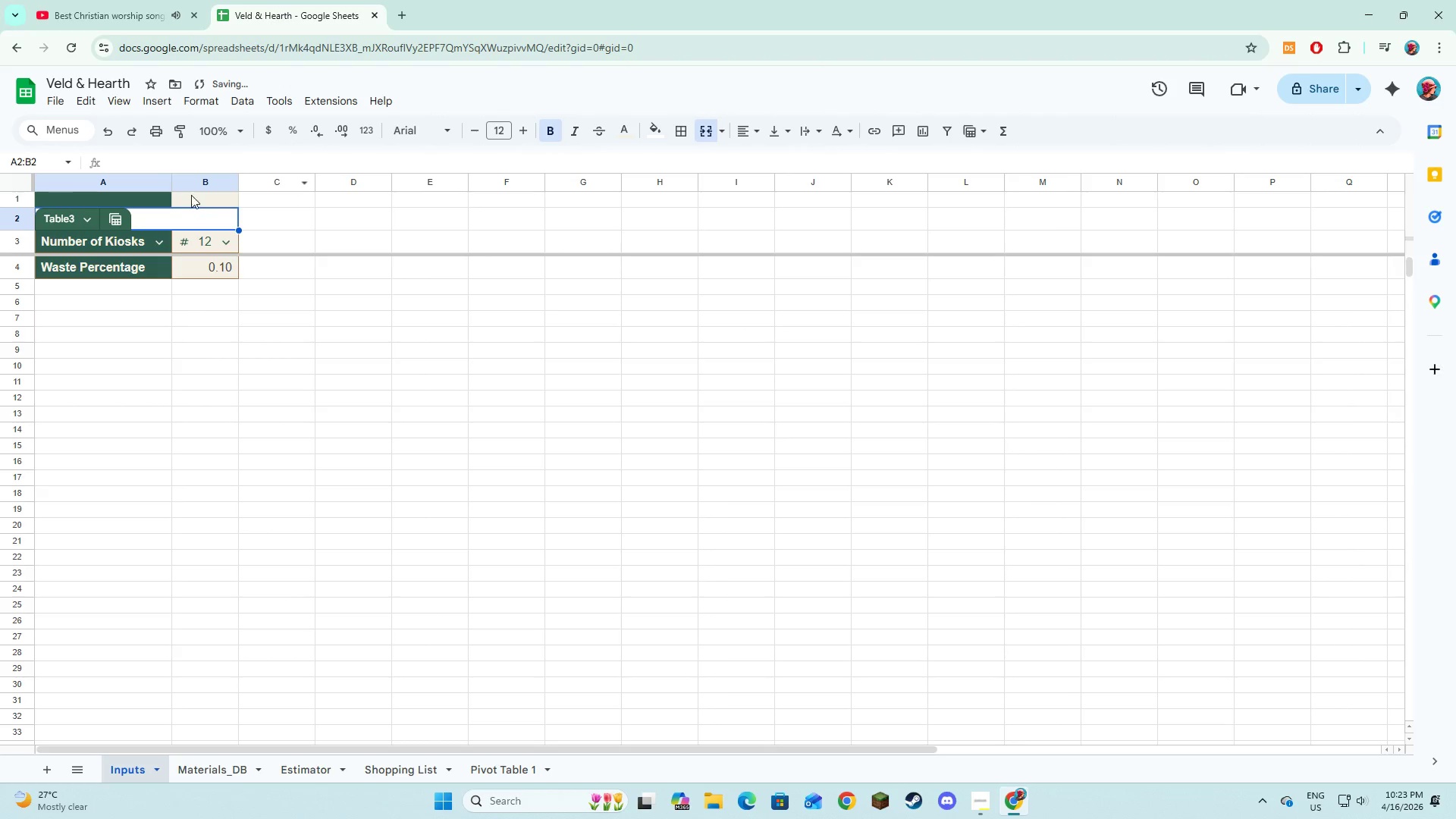 
left_click_drag(start_coordinate=[155, 199], to_coordinate=[199, 201])
 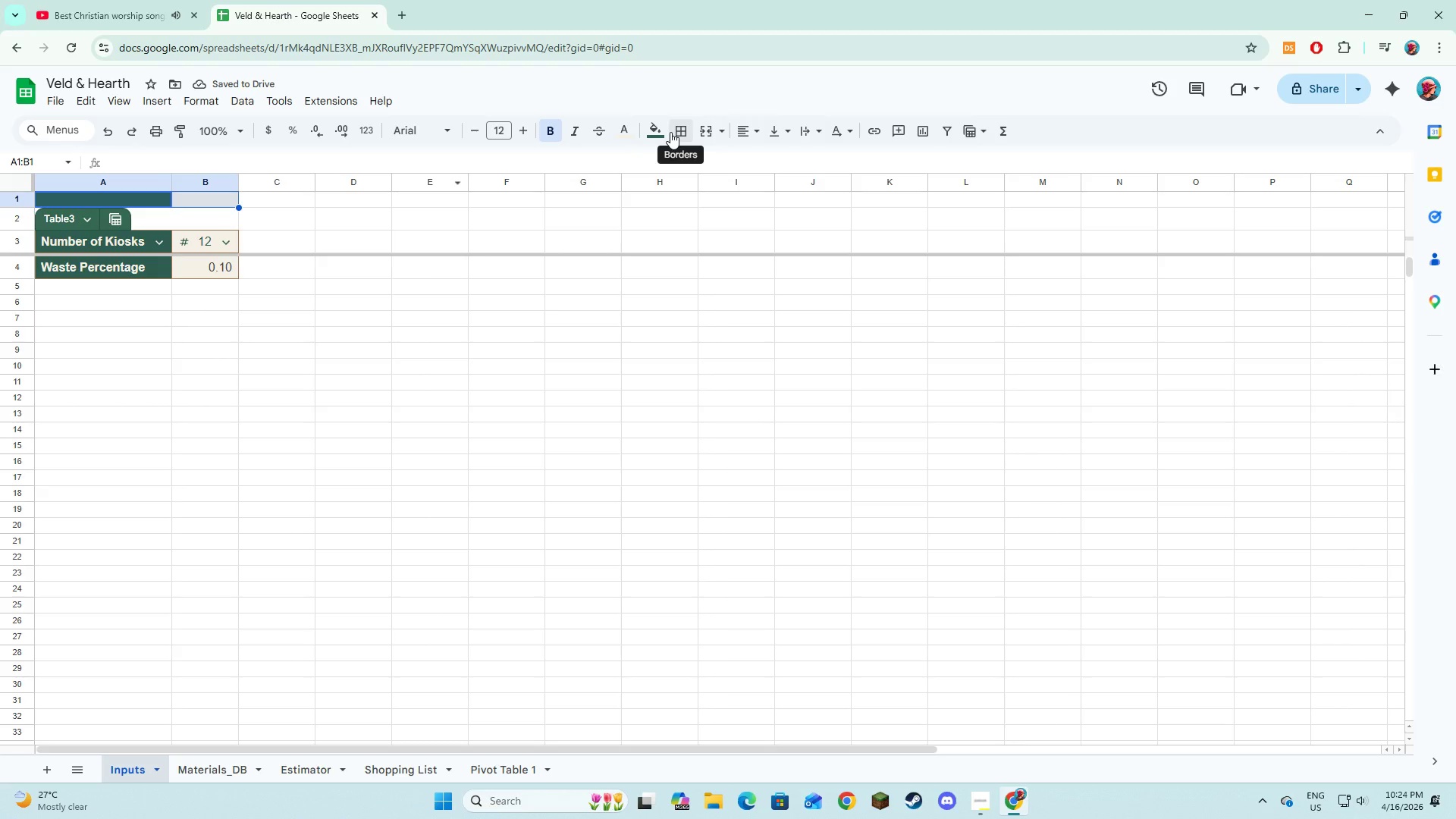 
left_click([666, 131])
 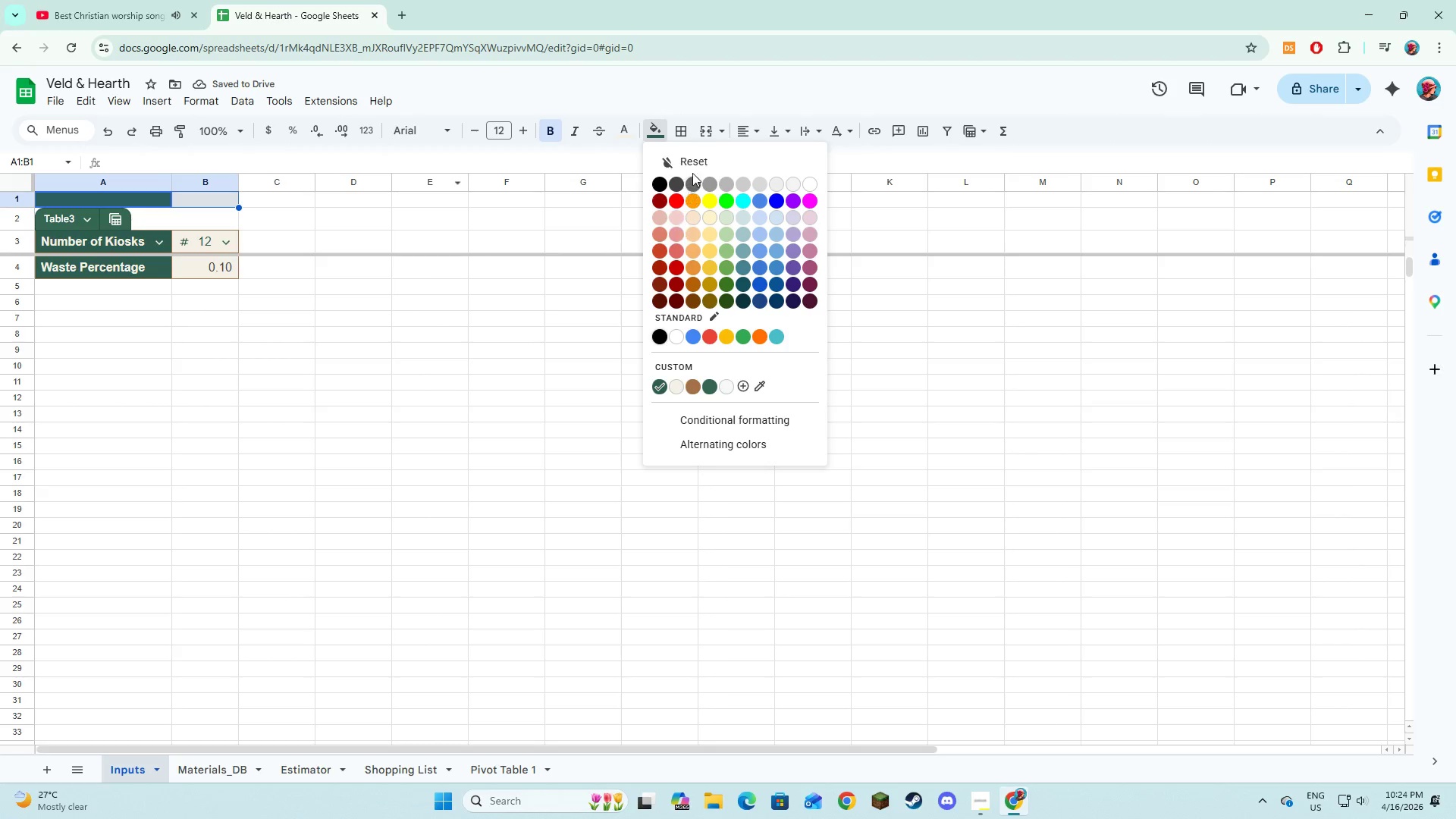 
left_click([695, 166])
 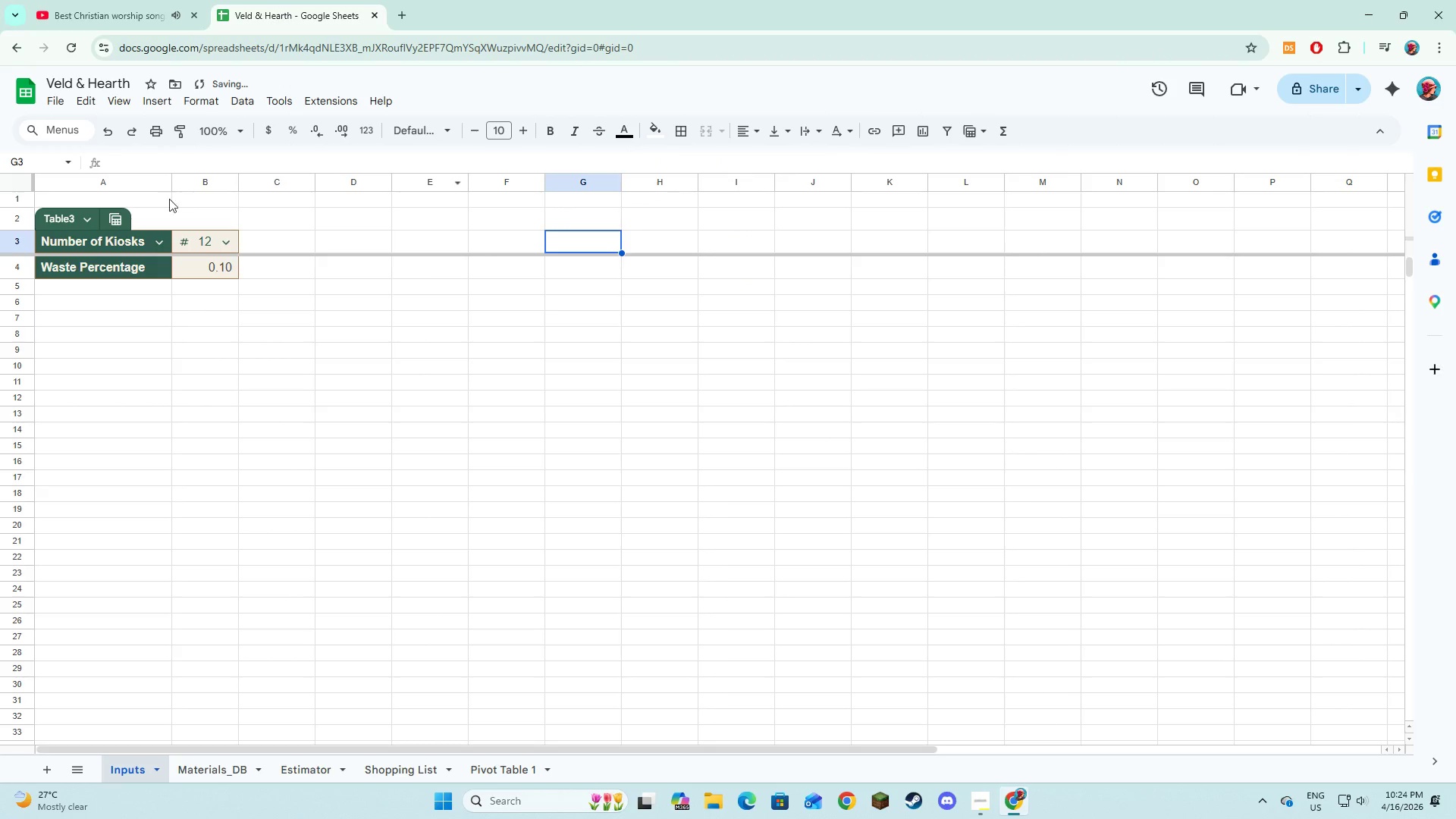 
left_click_drag(start_coordinate=[157, 199], to_coordinate=[180, 203])
 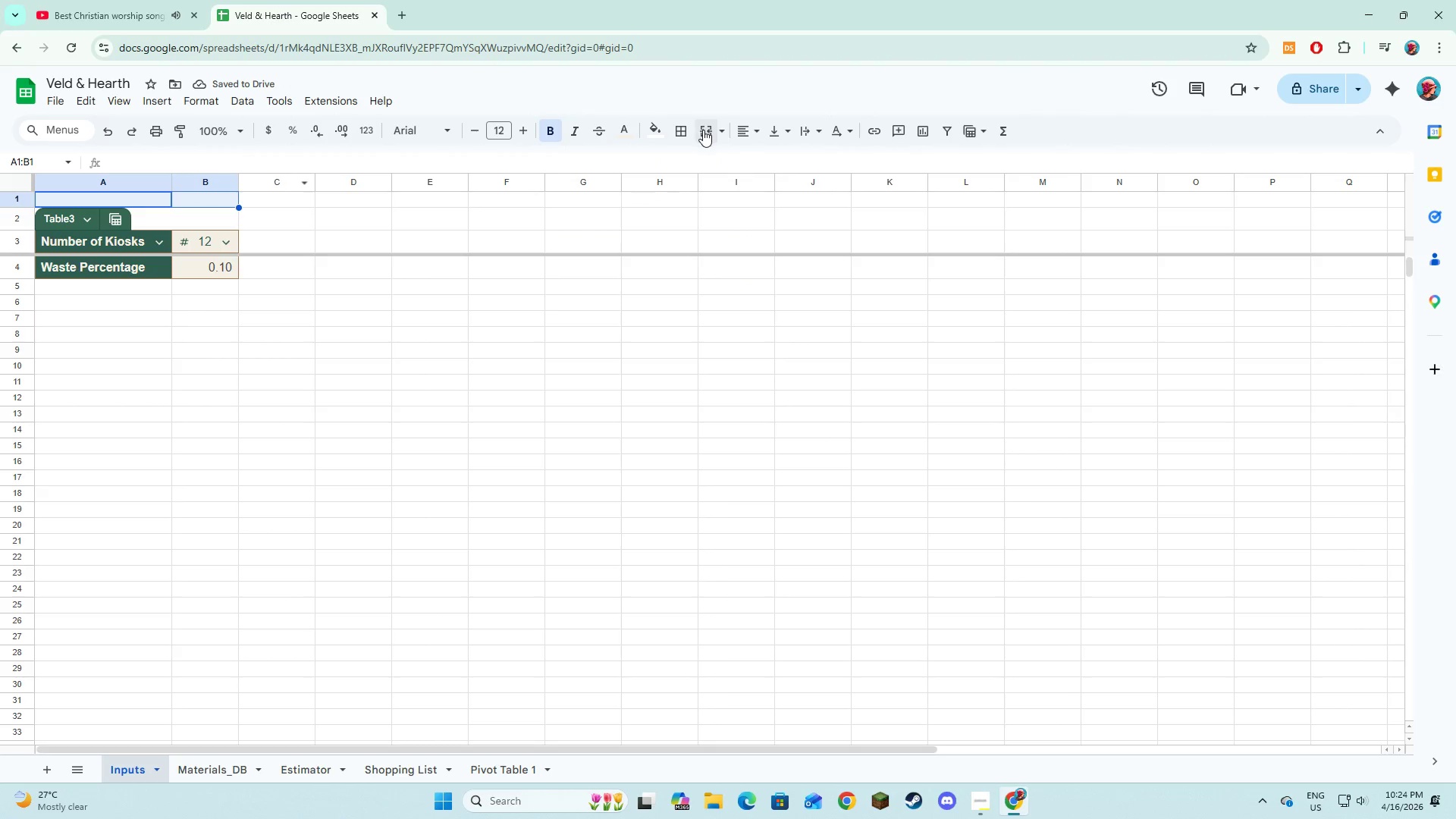 
left_click([703, 130])
 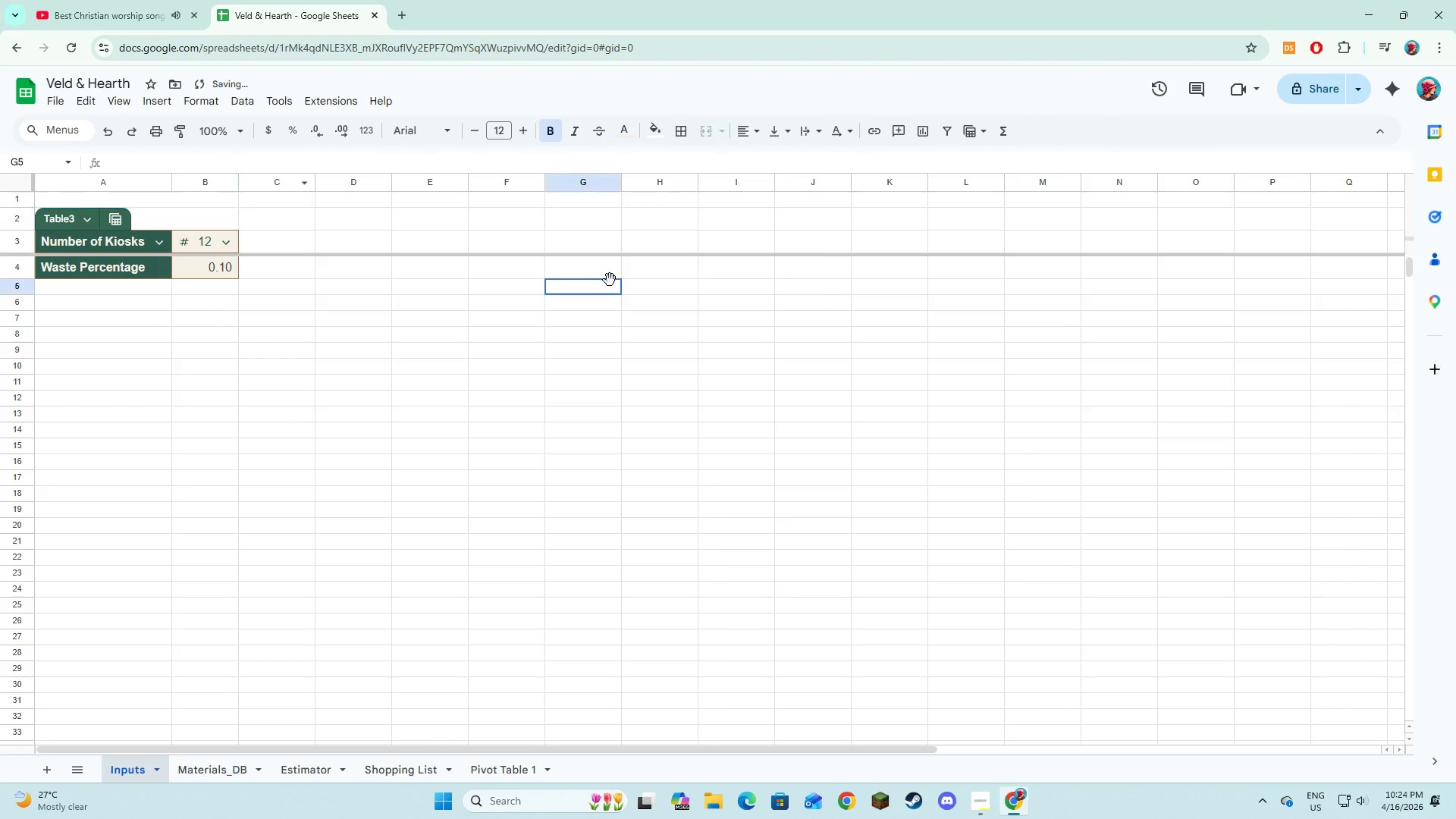 
left_click_drag(start_coordinate=[610, 280], to_coordinate=[594, 287])
 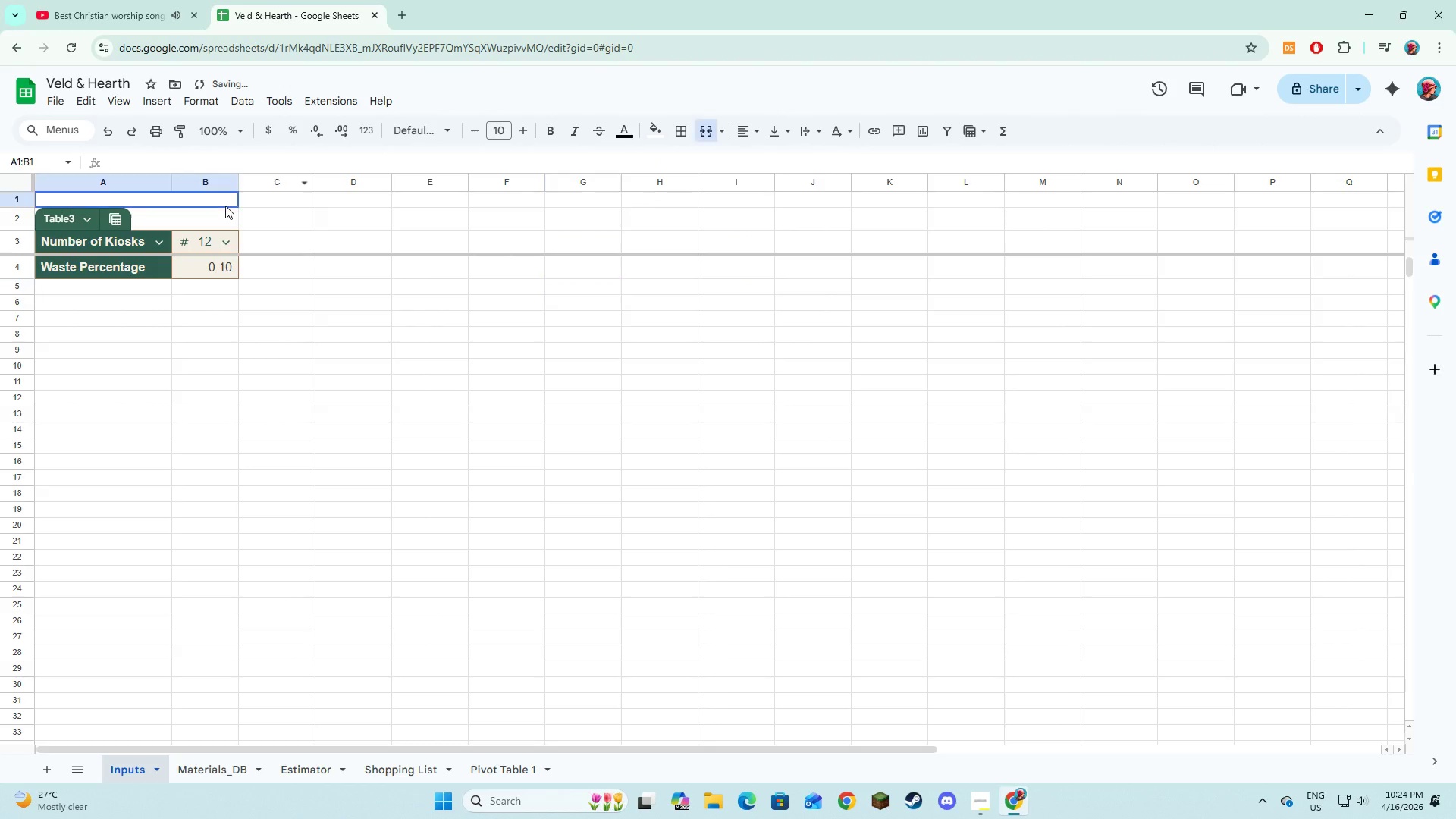 
double_click([225, 206])
 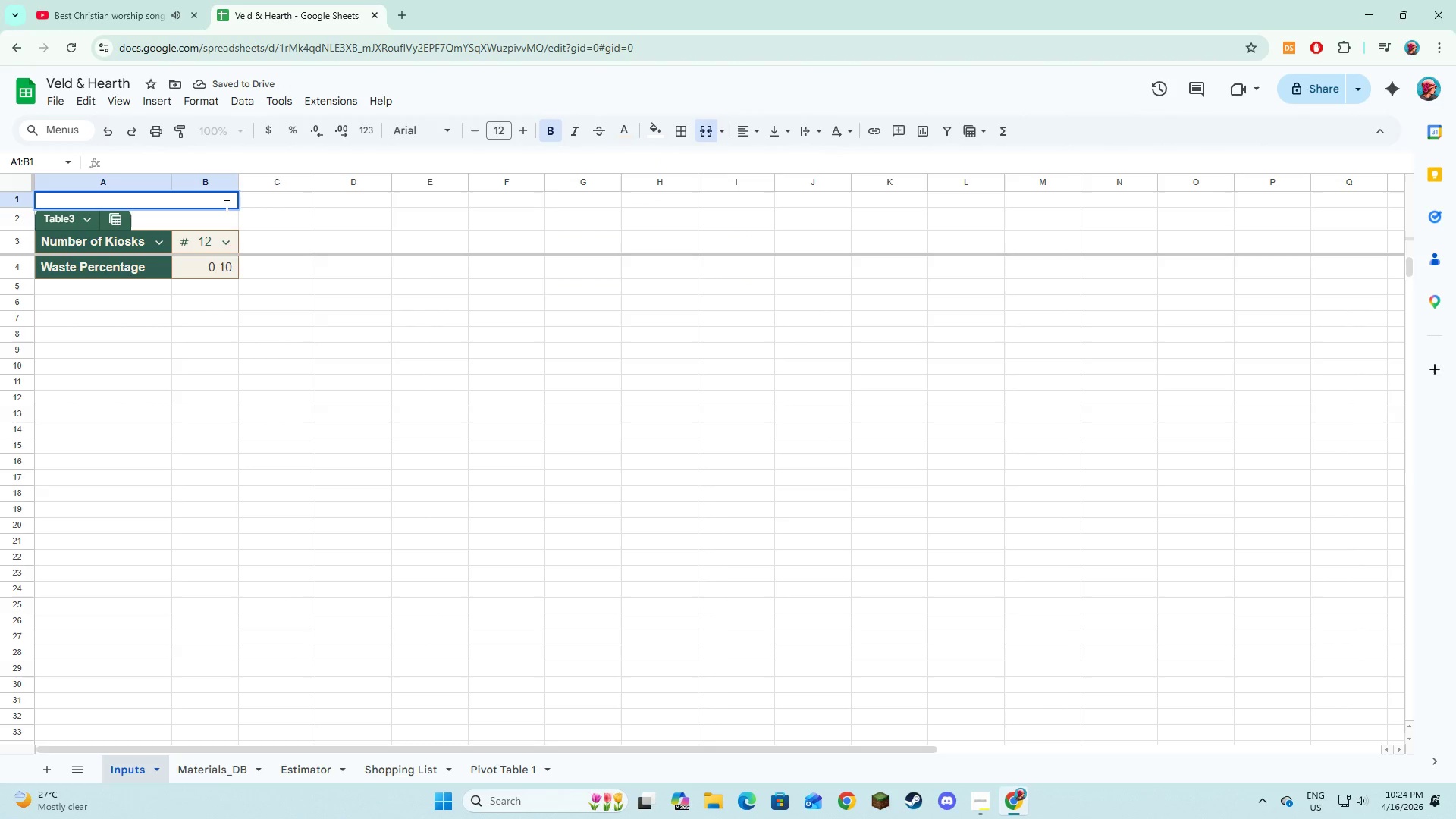 
key(Alt+AltLeft)
 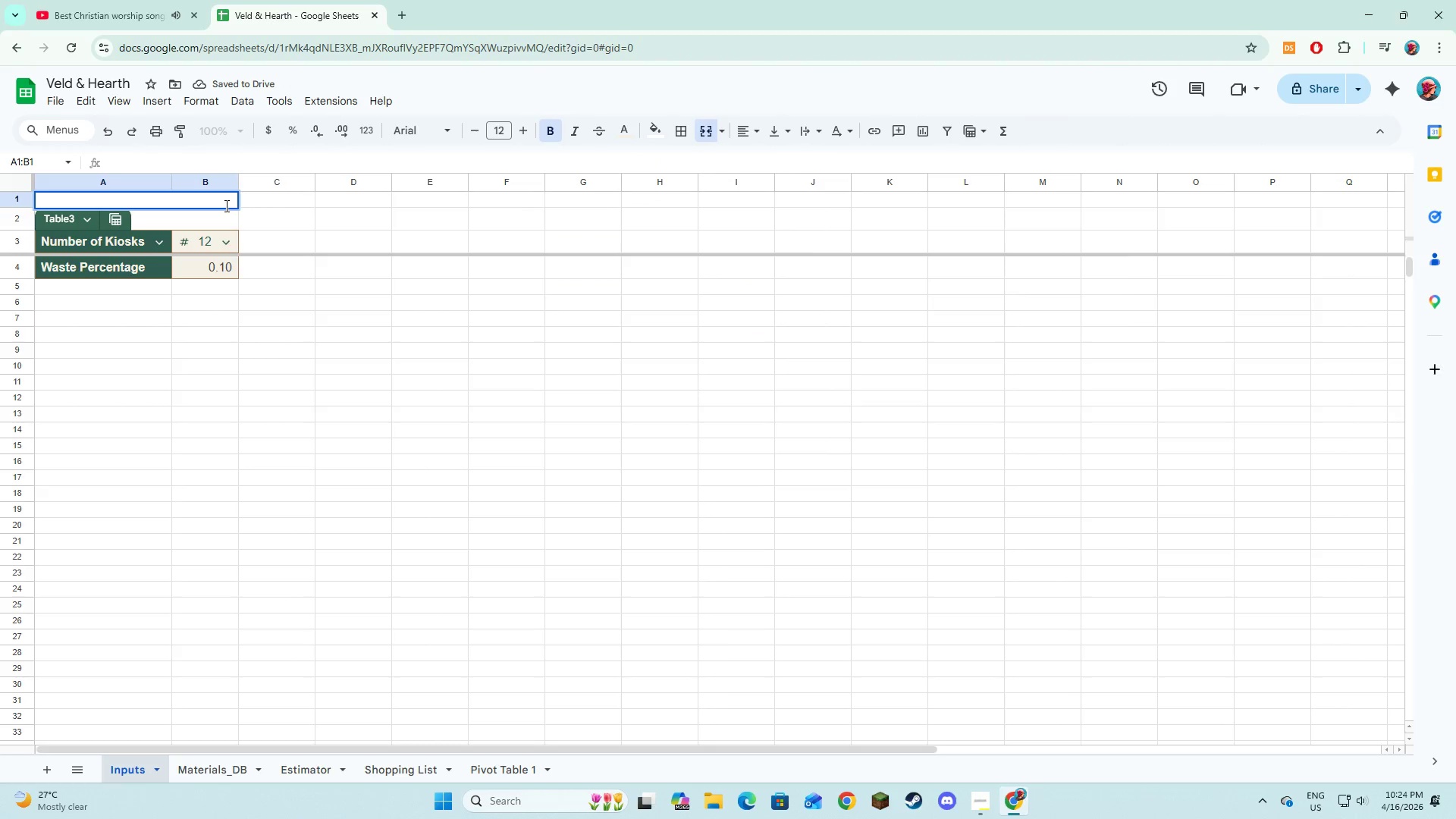 
key(Alt+Tab)